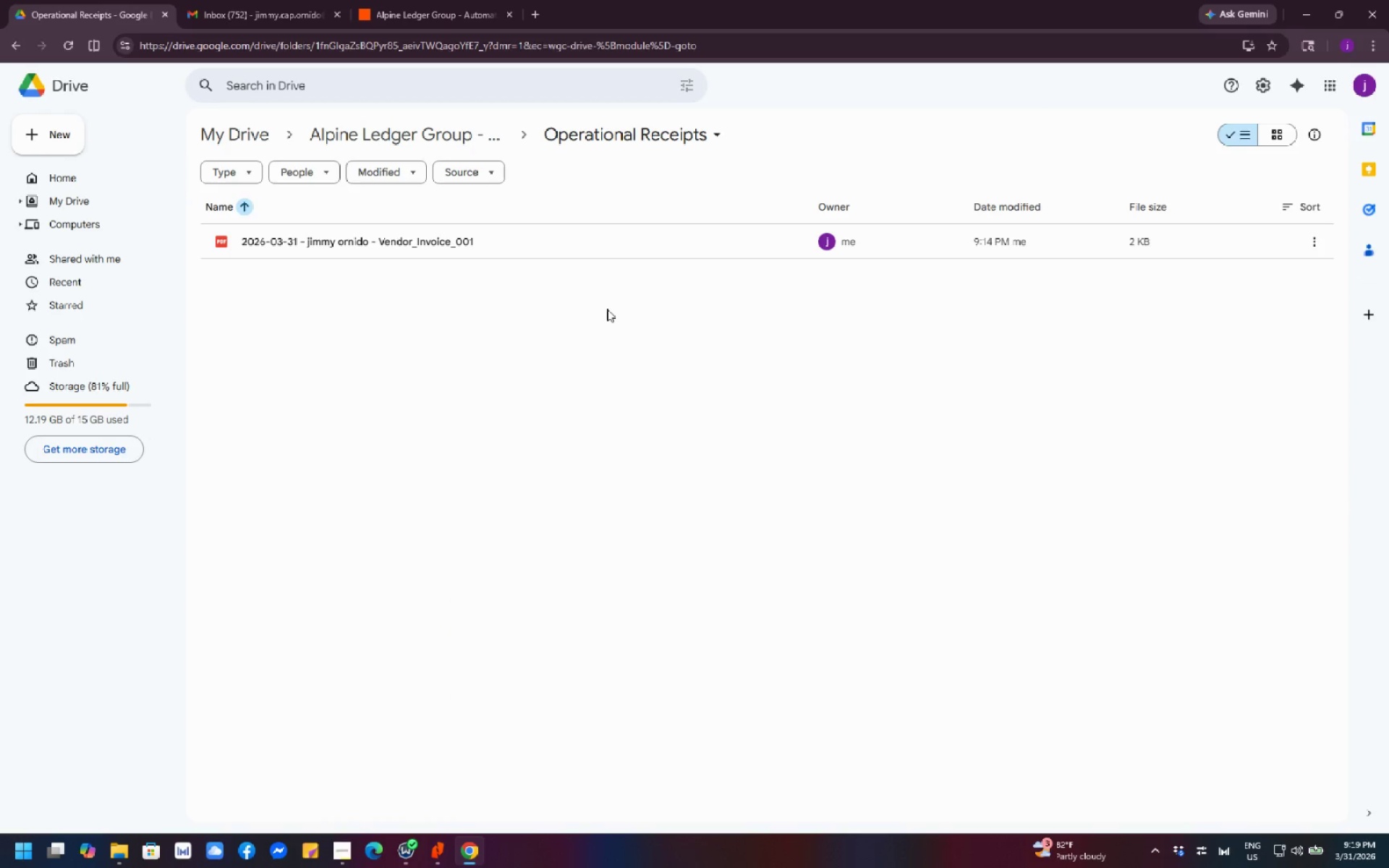 
scroll: coordinate [796, 466], scroll_direction: down, amount: 2.0
 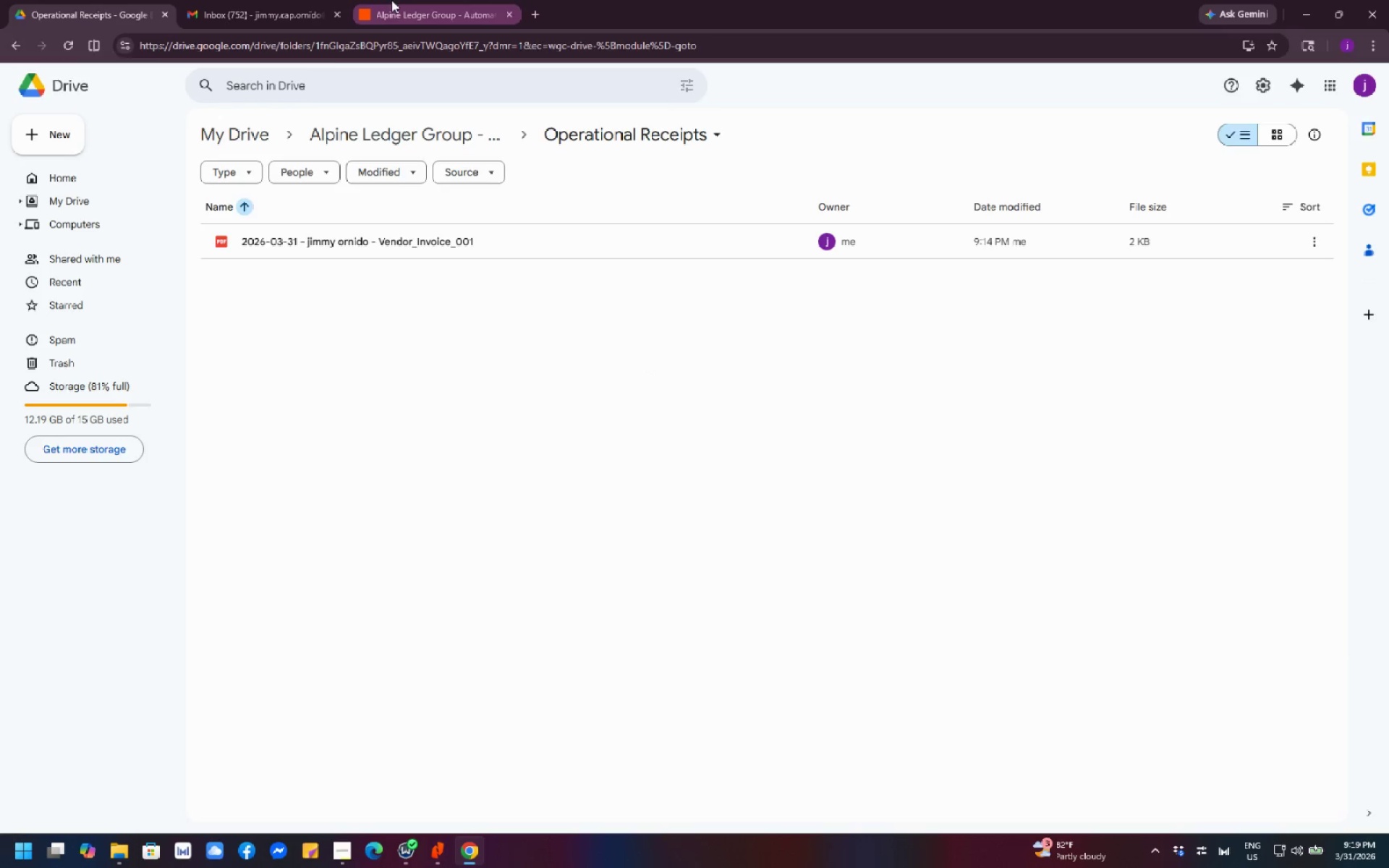 
left_click([393, 7])
 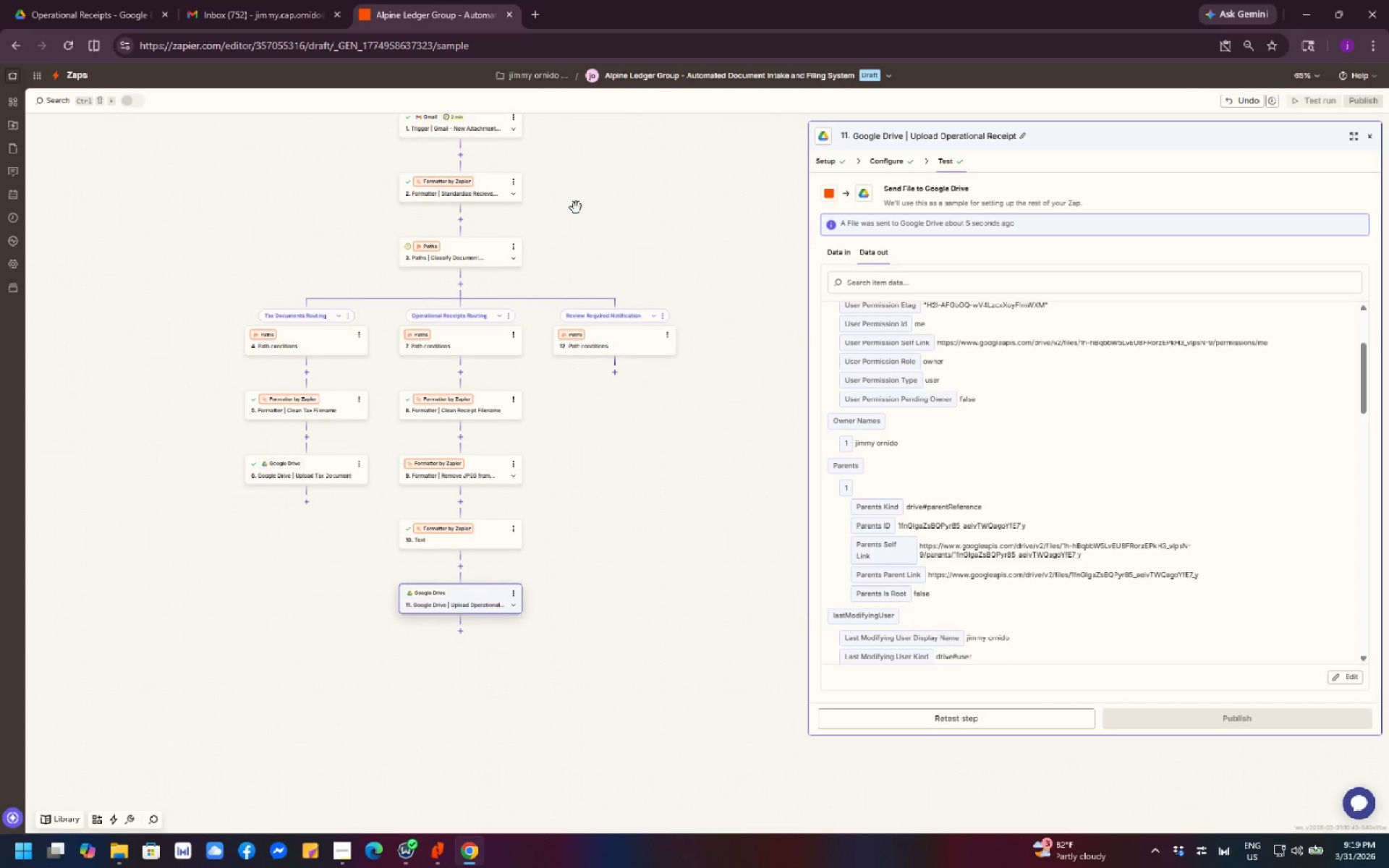 
wait(10.69)
 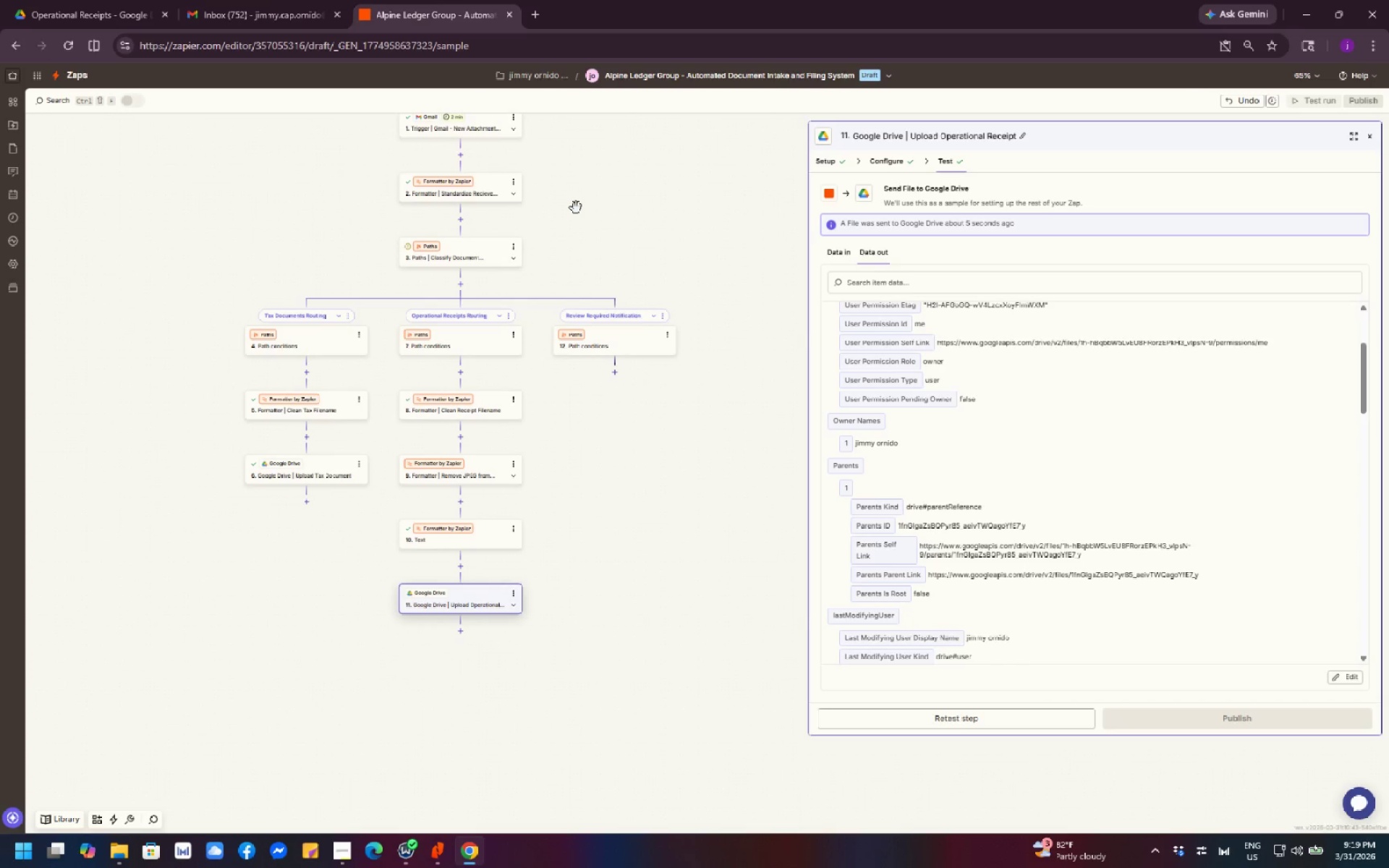 
left_click([716, 454])
 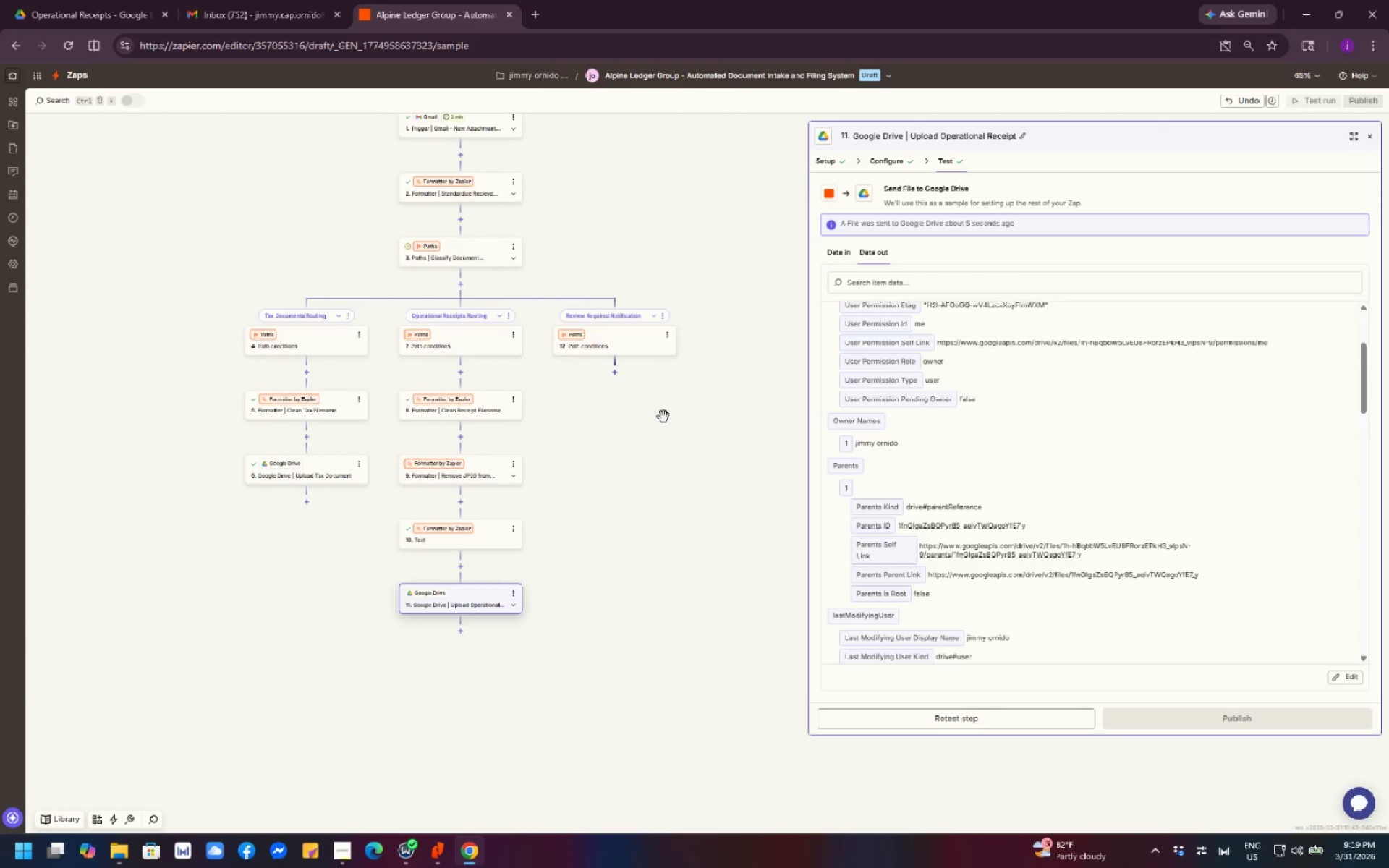 
wait(6.72)
 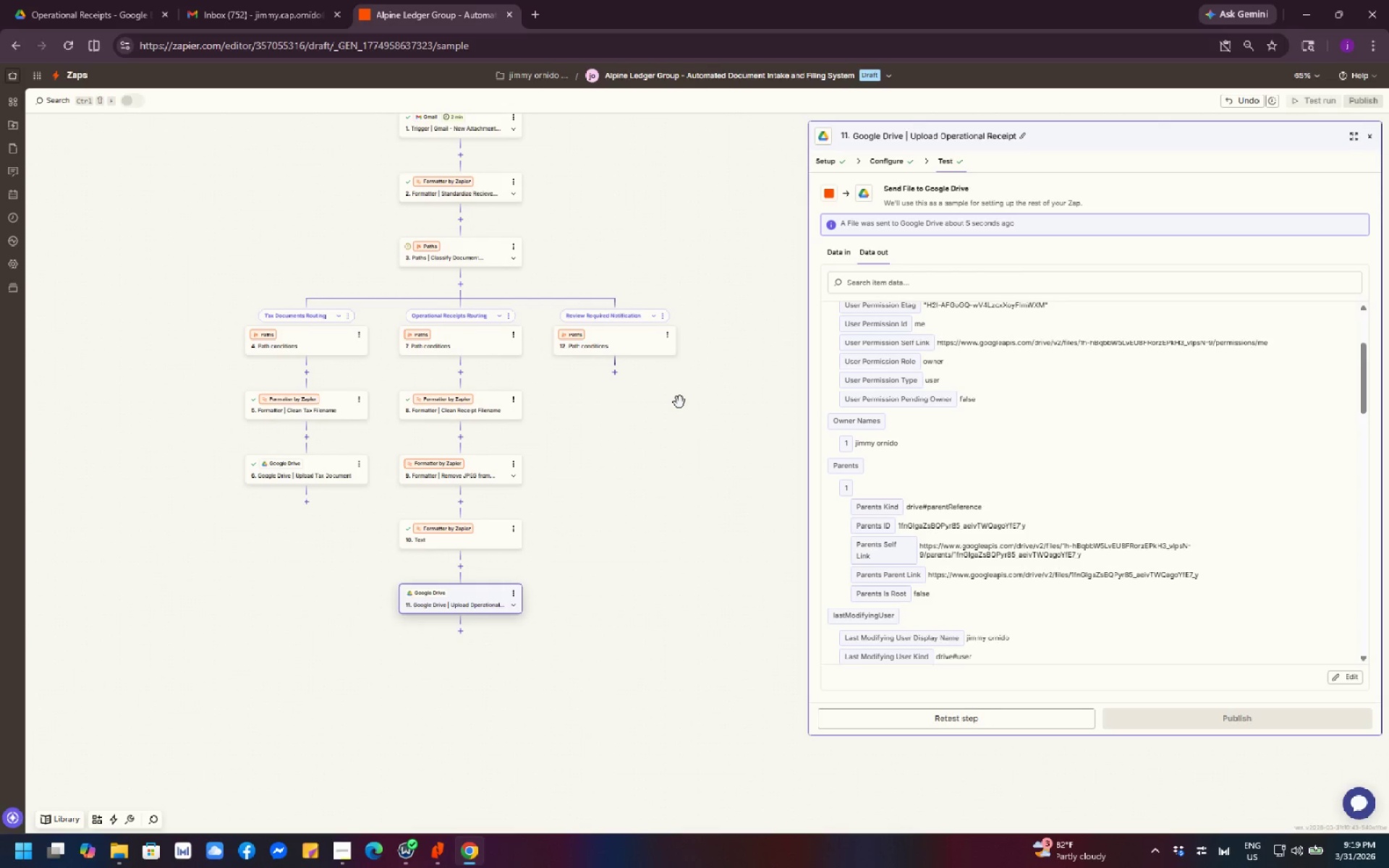 
left_click([663, 417])
 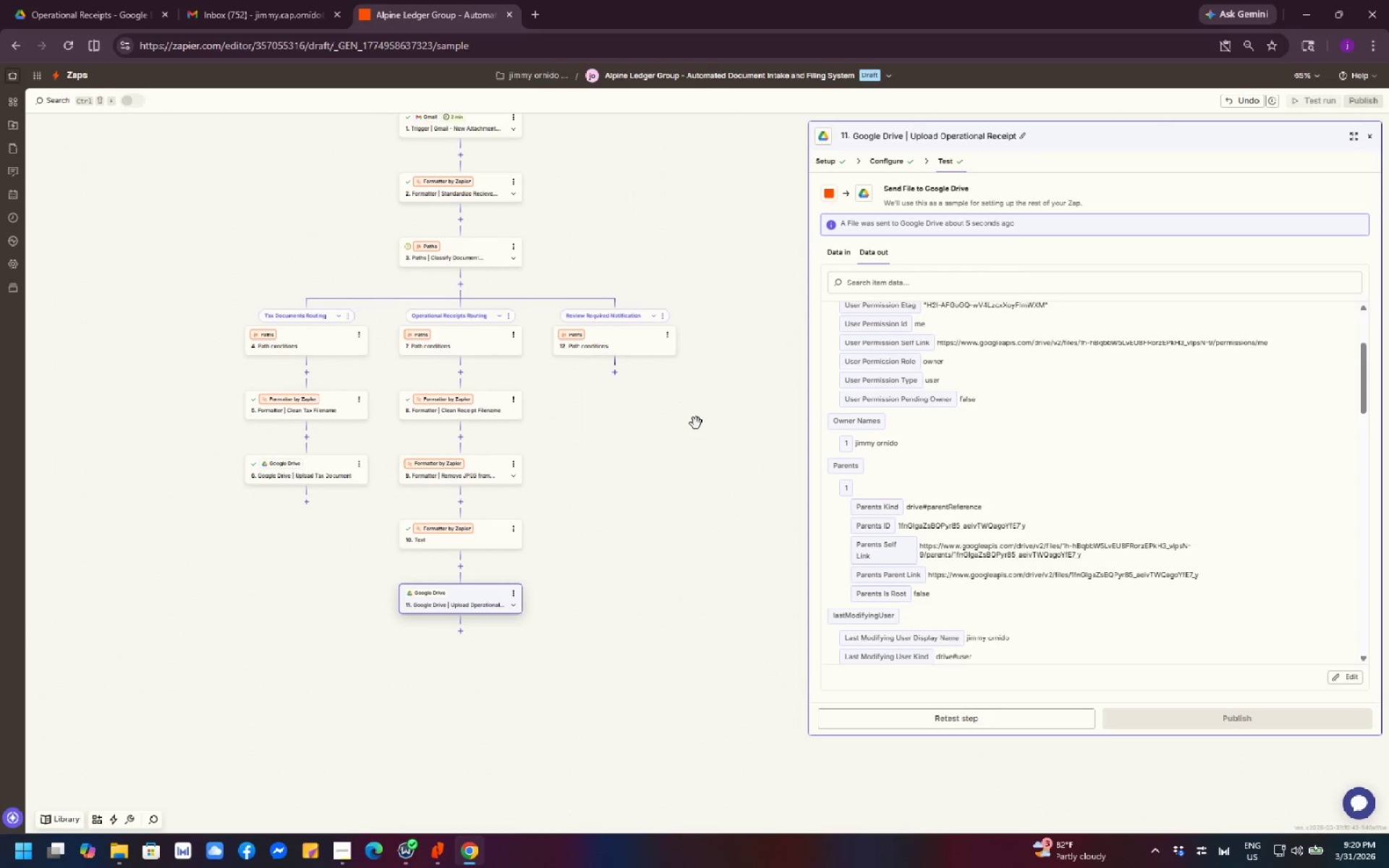 
wait(10.0)
 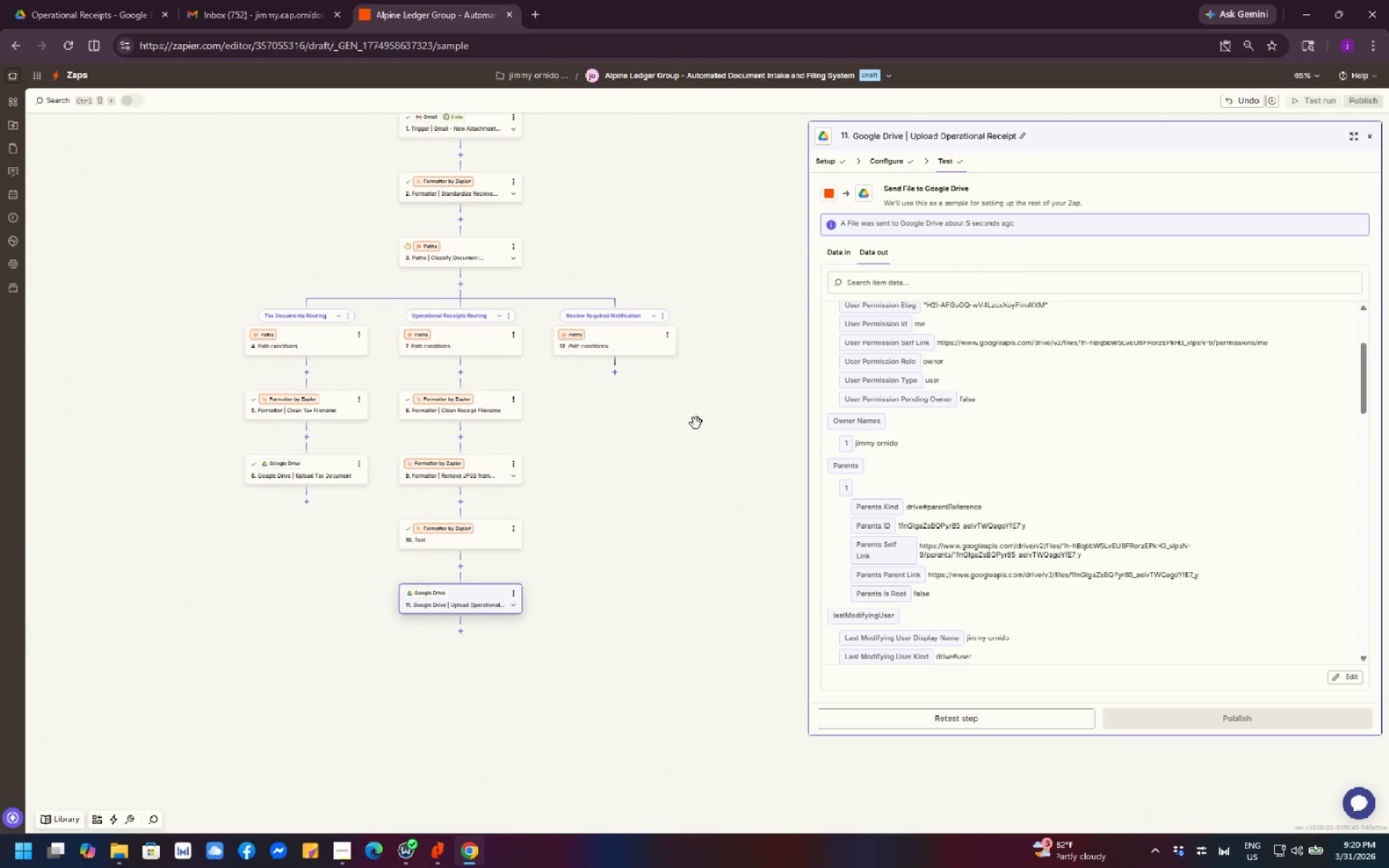 
left_click([114, 16])
 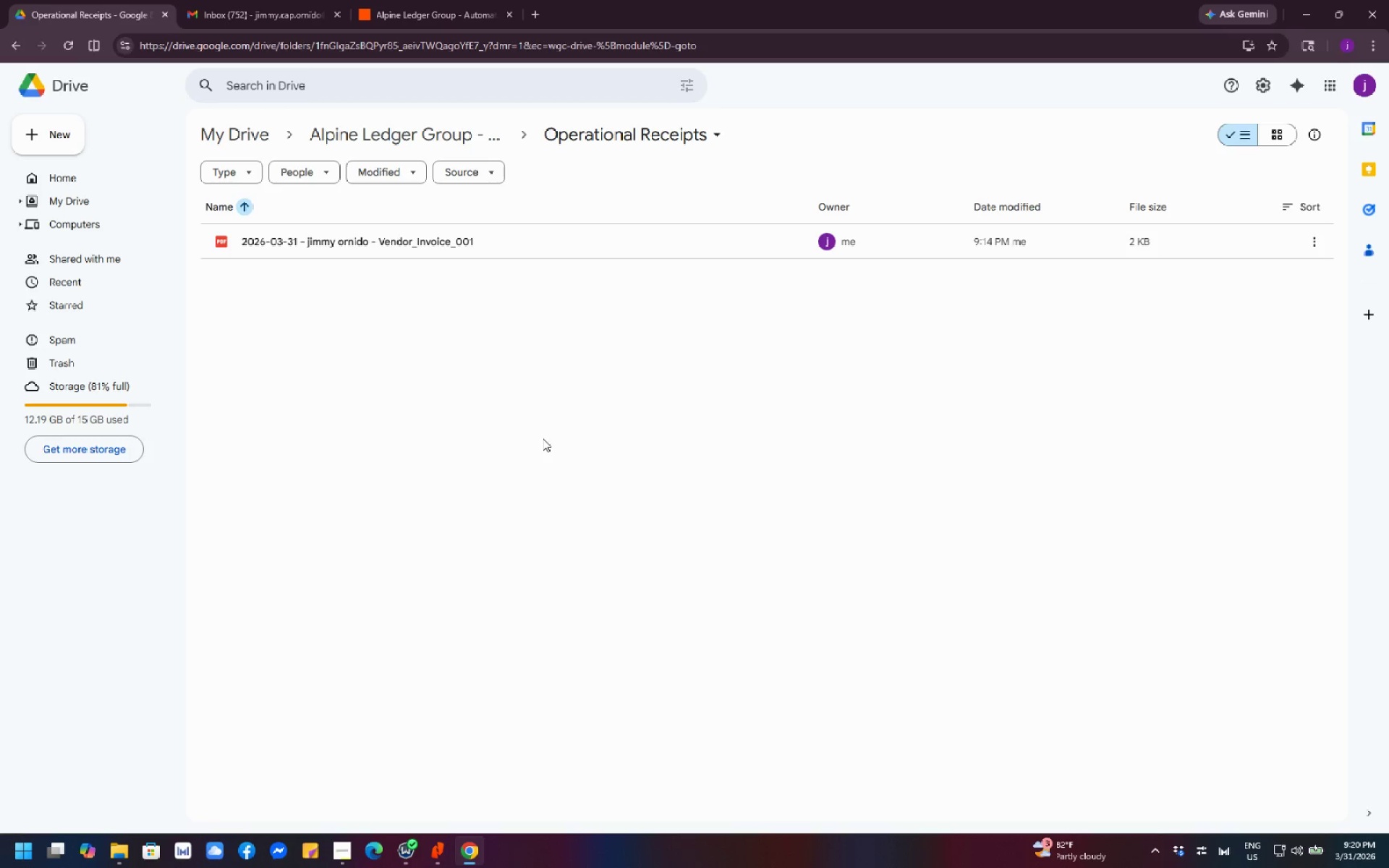 
wait(38.81)
 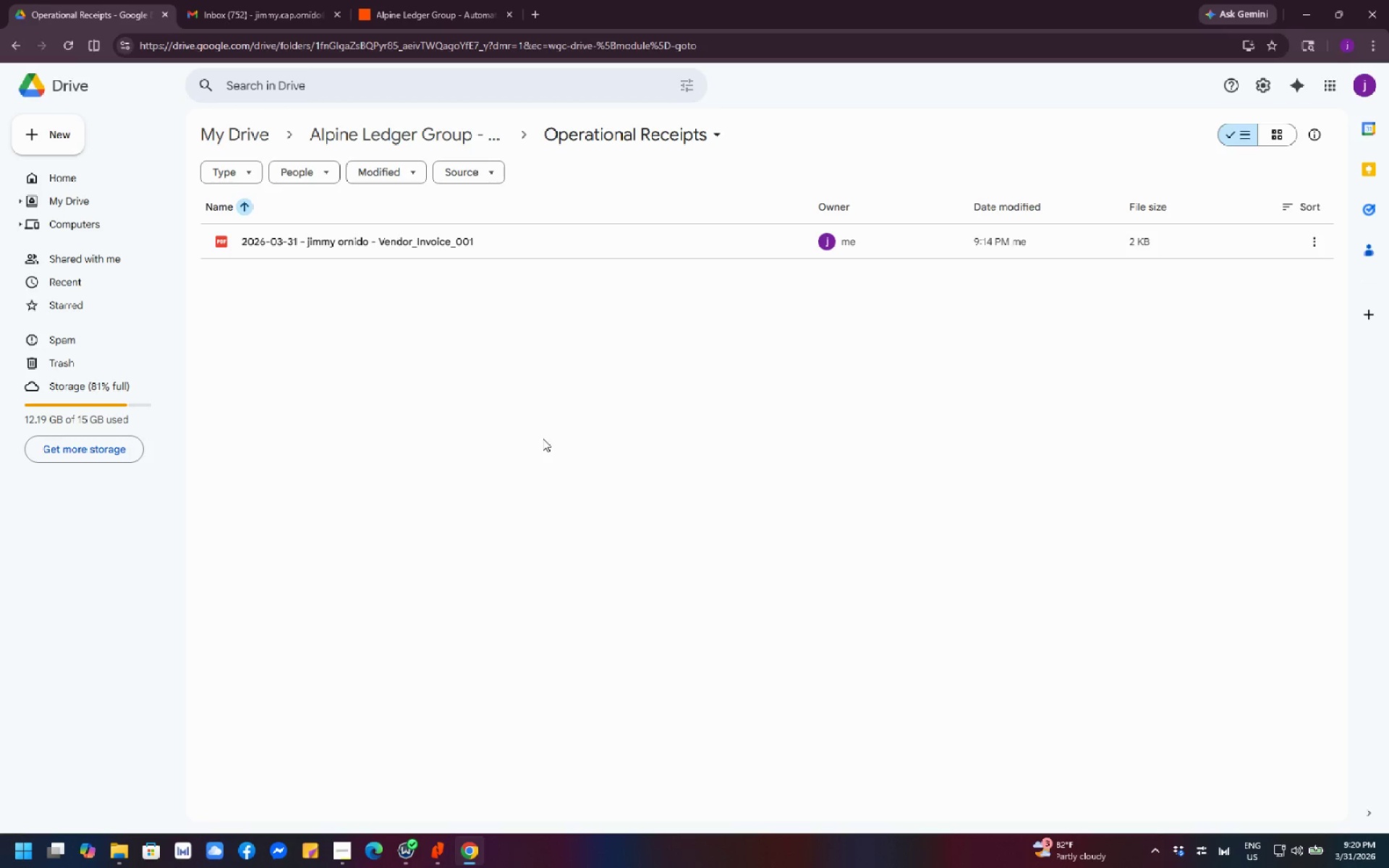 
scroll: coordinate [533, 466], scroll_direction: down, amount: 3.0
 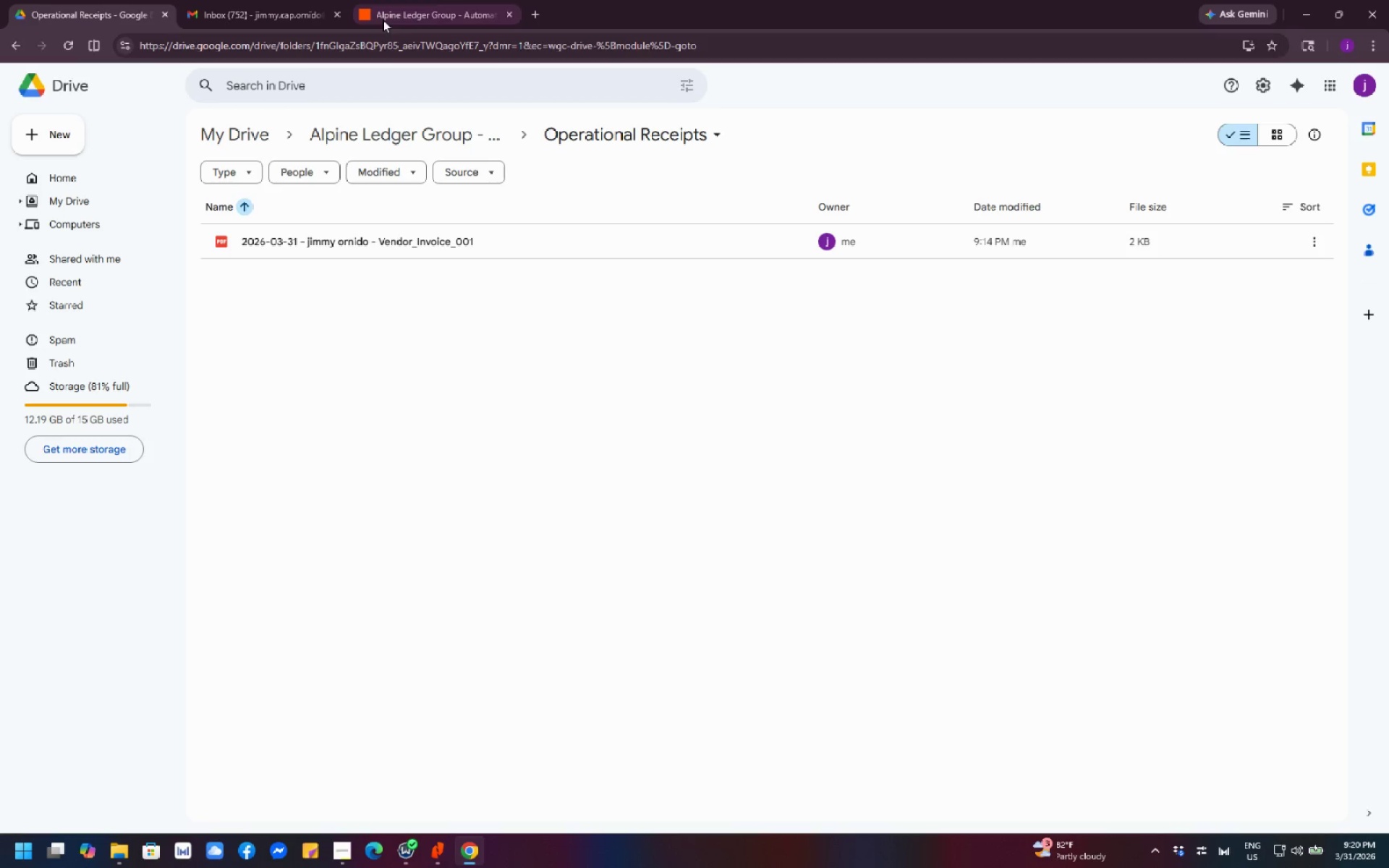 
left_click([388, 18])
 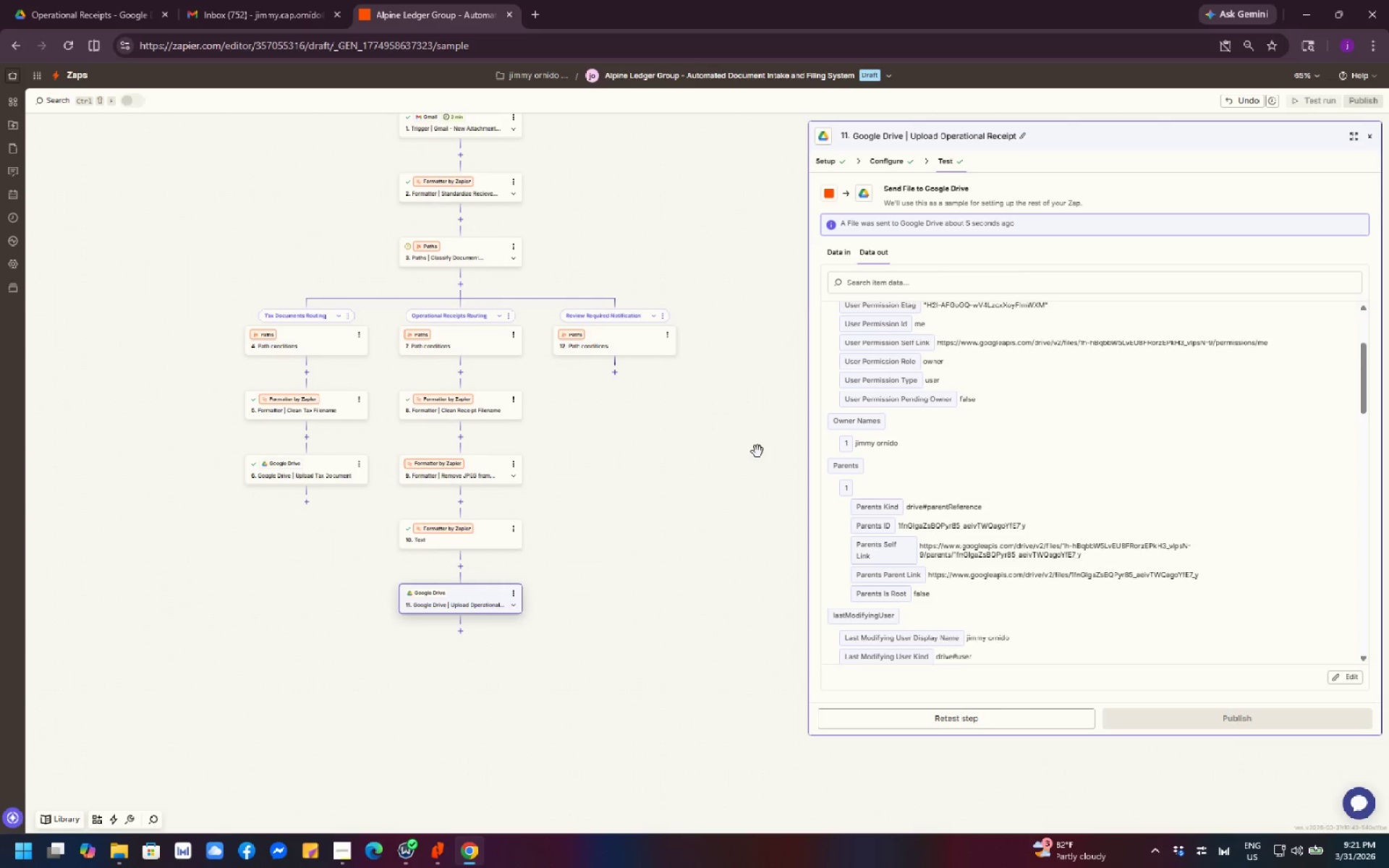 
wait(28.8)
 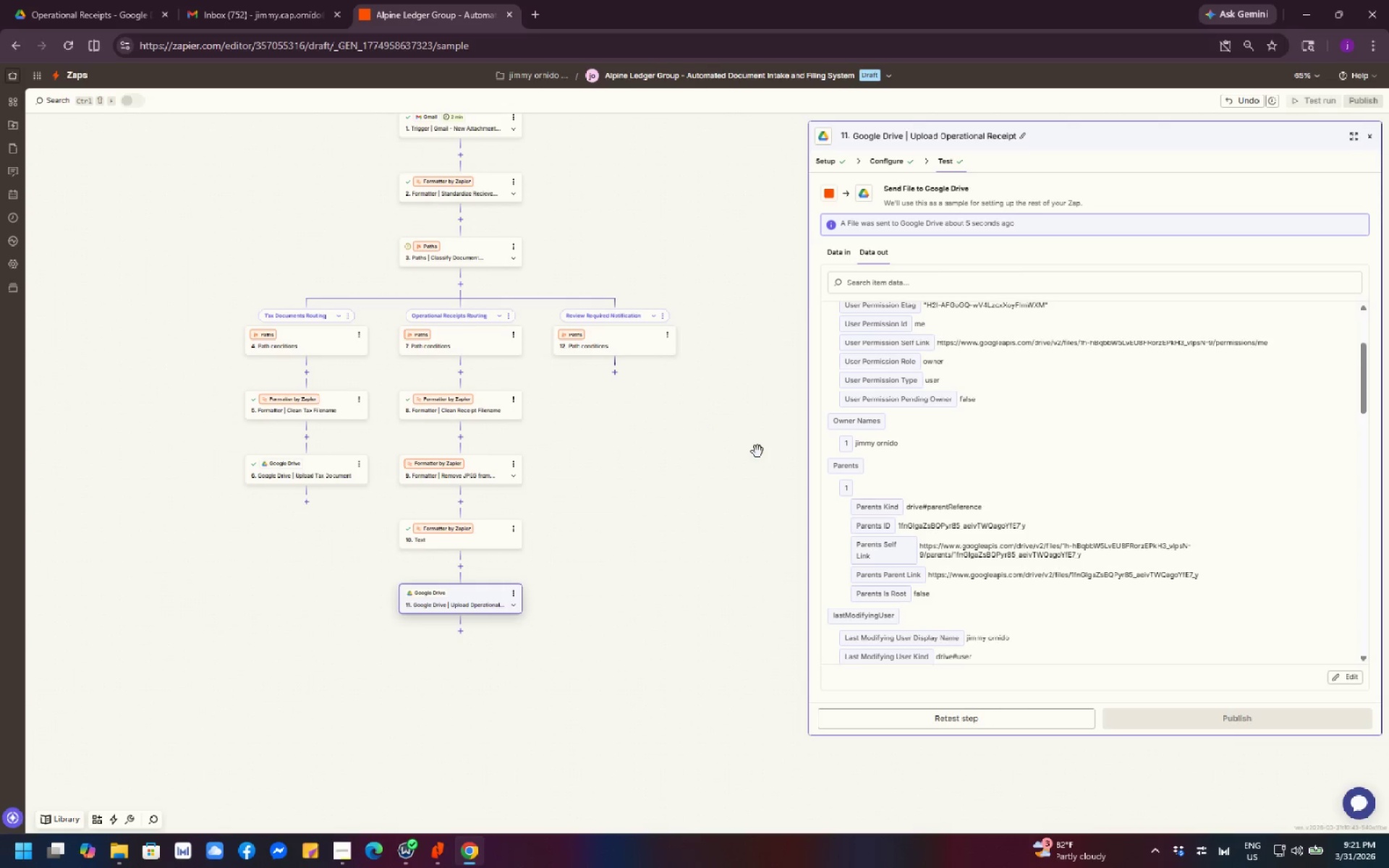 
left_click([653, 339])
 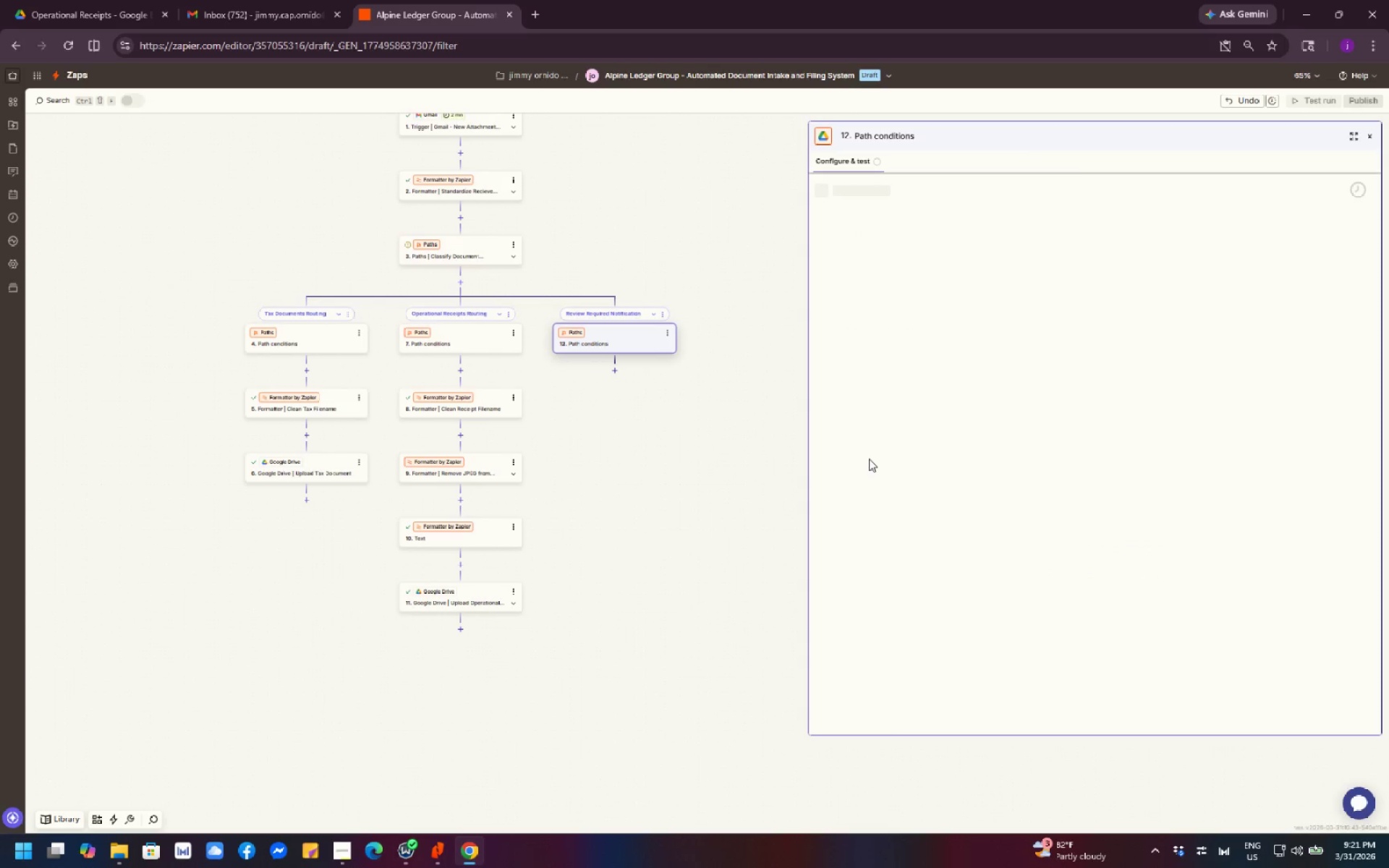 
mouse_move([895, 416])
 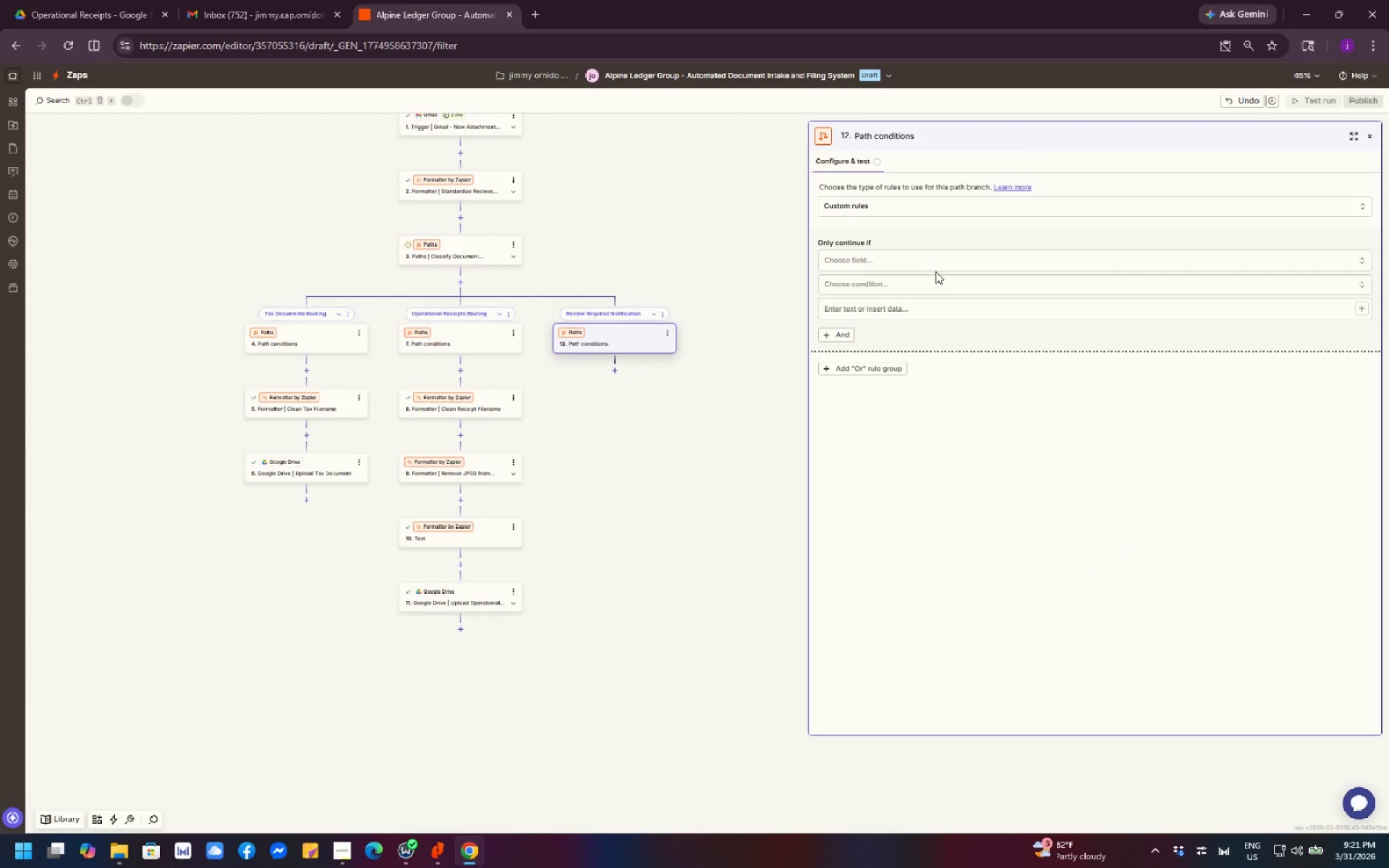 
wait(8.43)
 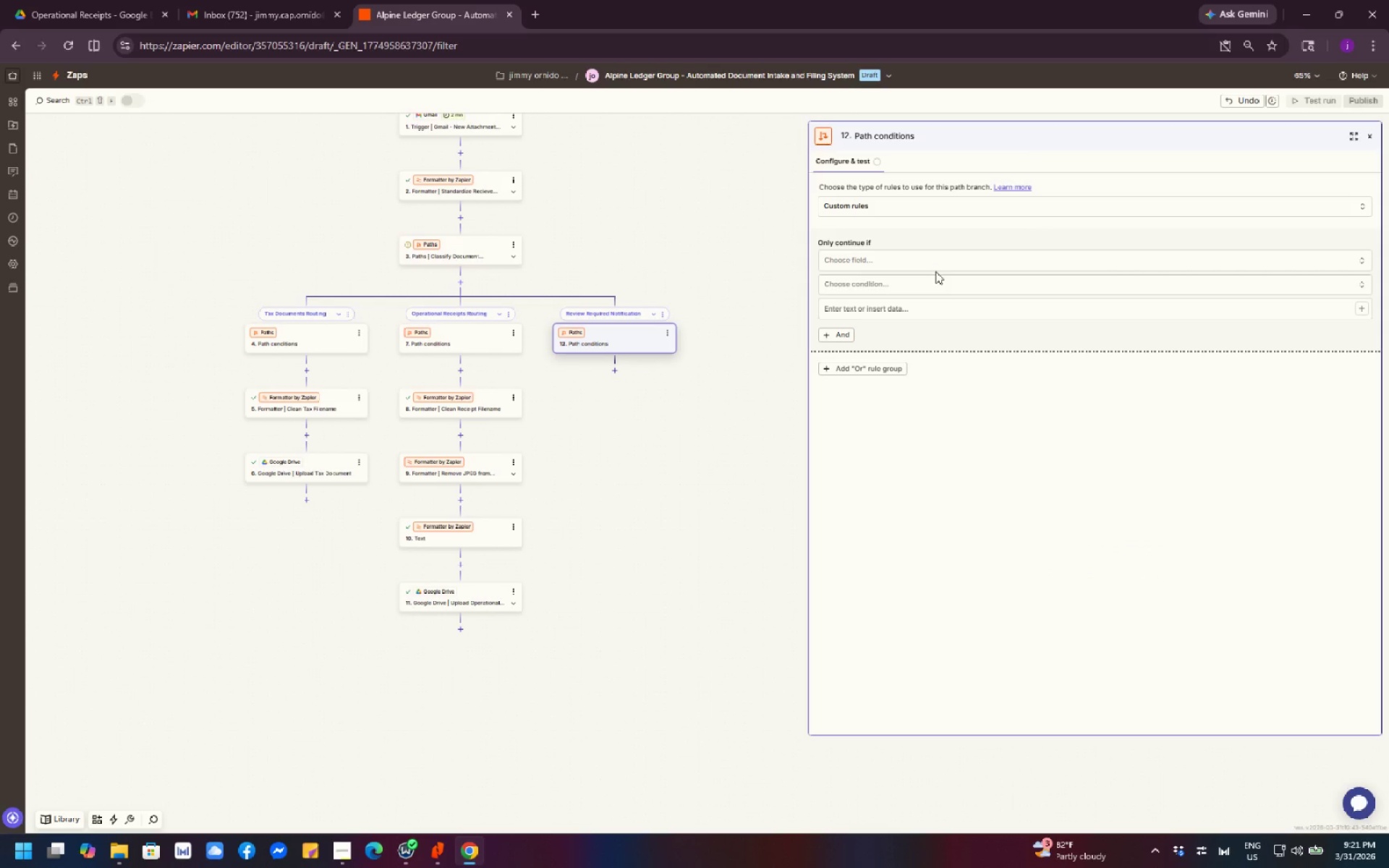 
scroll: coordinate [993, 307], scroll_direction: down, amount: 2.0
 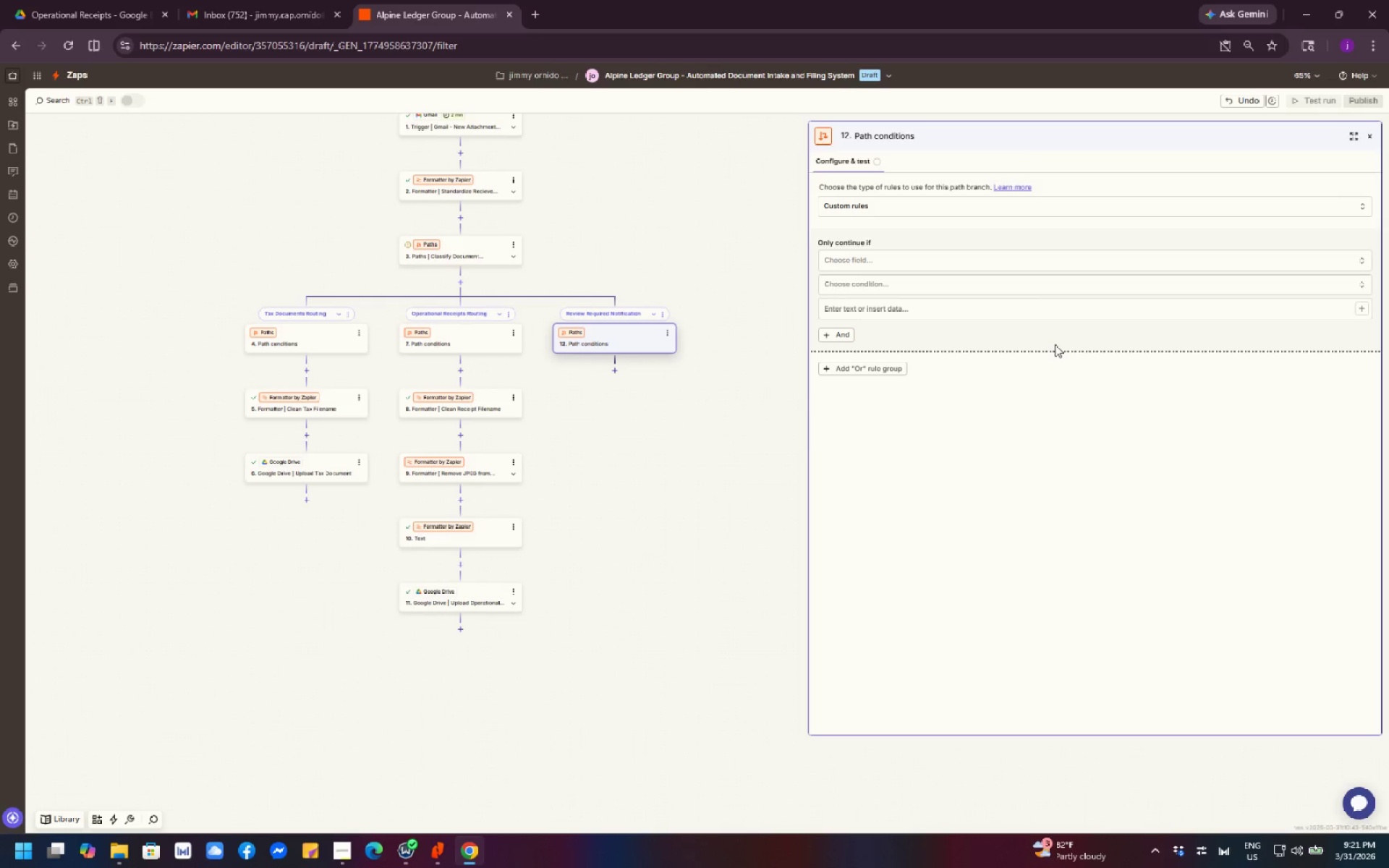 
wait(8.23)
 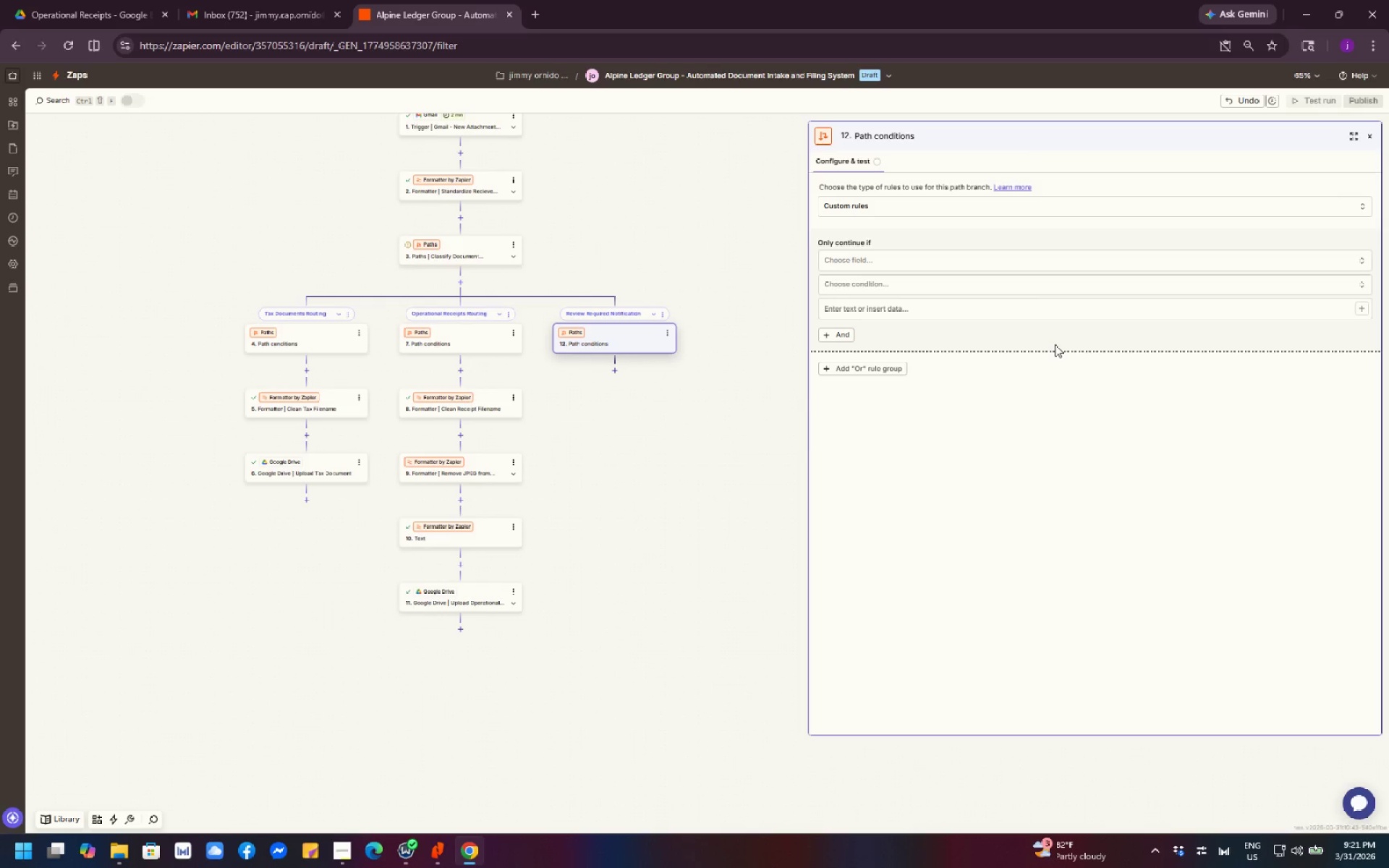 
scroll: coordinate [1014, 386], scroll_direction: down, amount: 3.0
 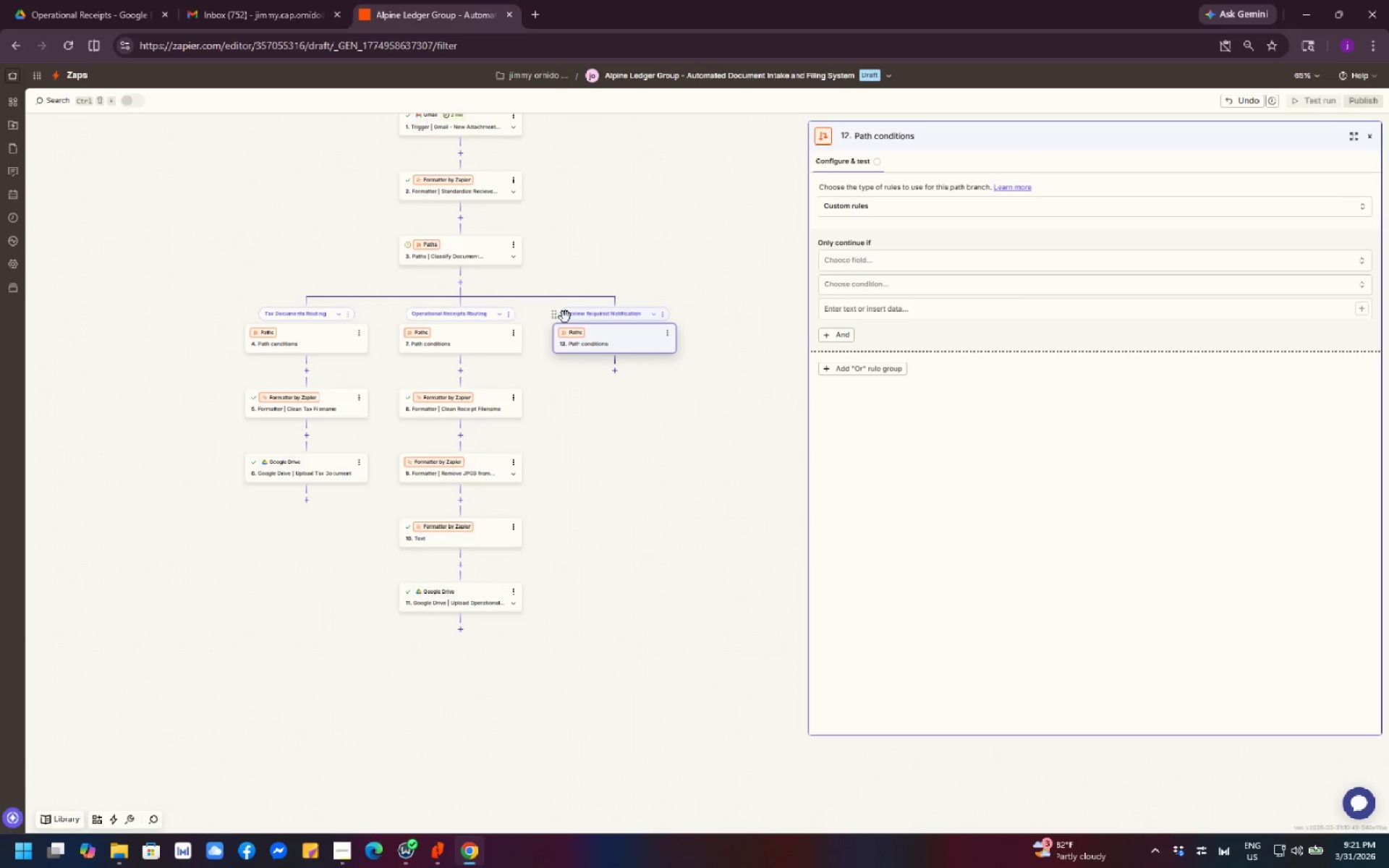 
left_click_drag(start_coordinate=[734, 442], to_coordinate=[734, 548])
 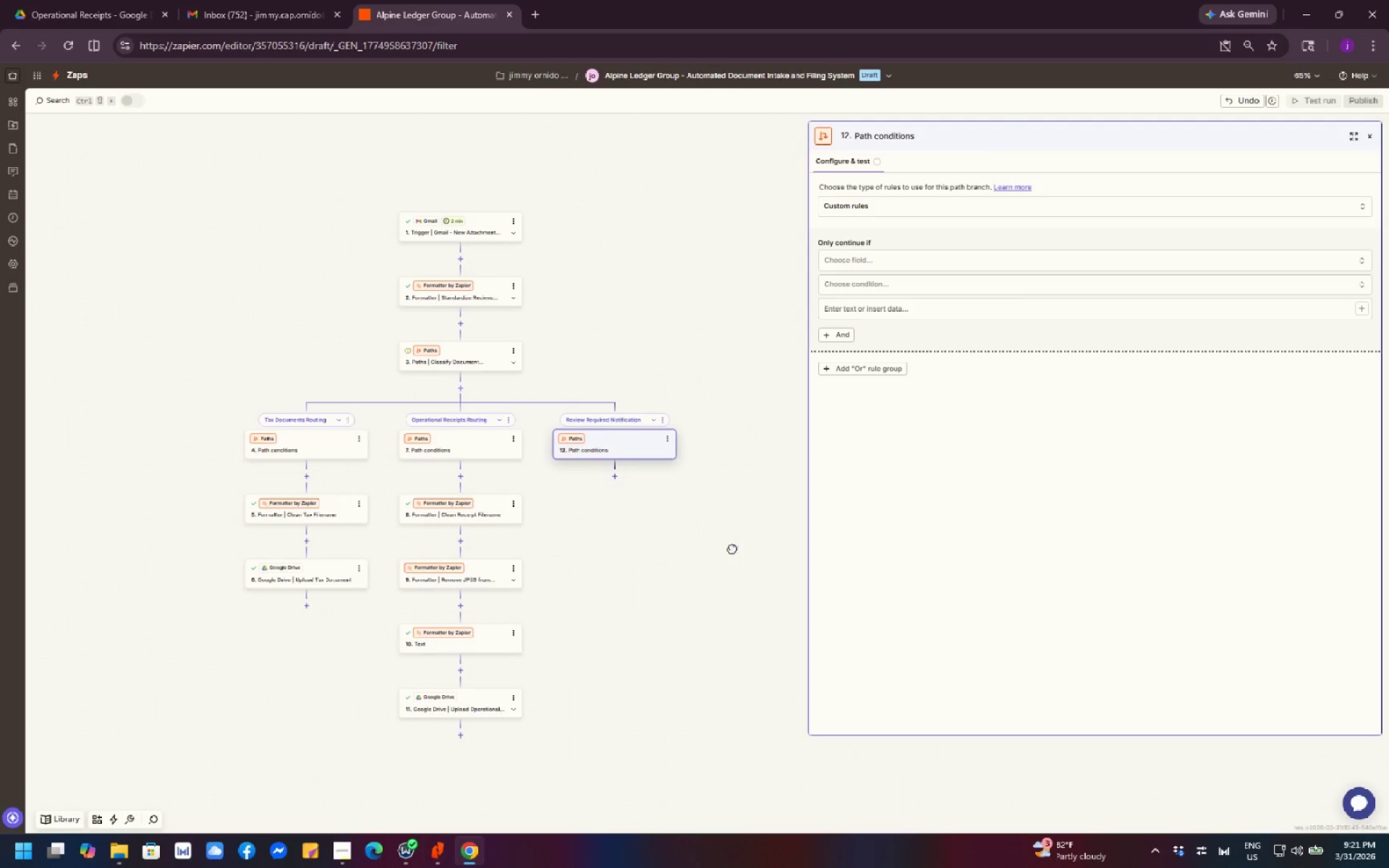 
left_click_drag(start_coordinate=[734, 548], to_coordinate=[694, 534])
 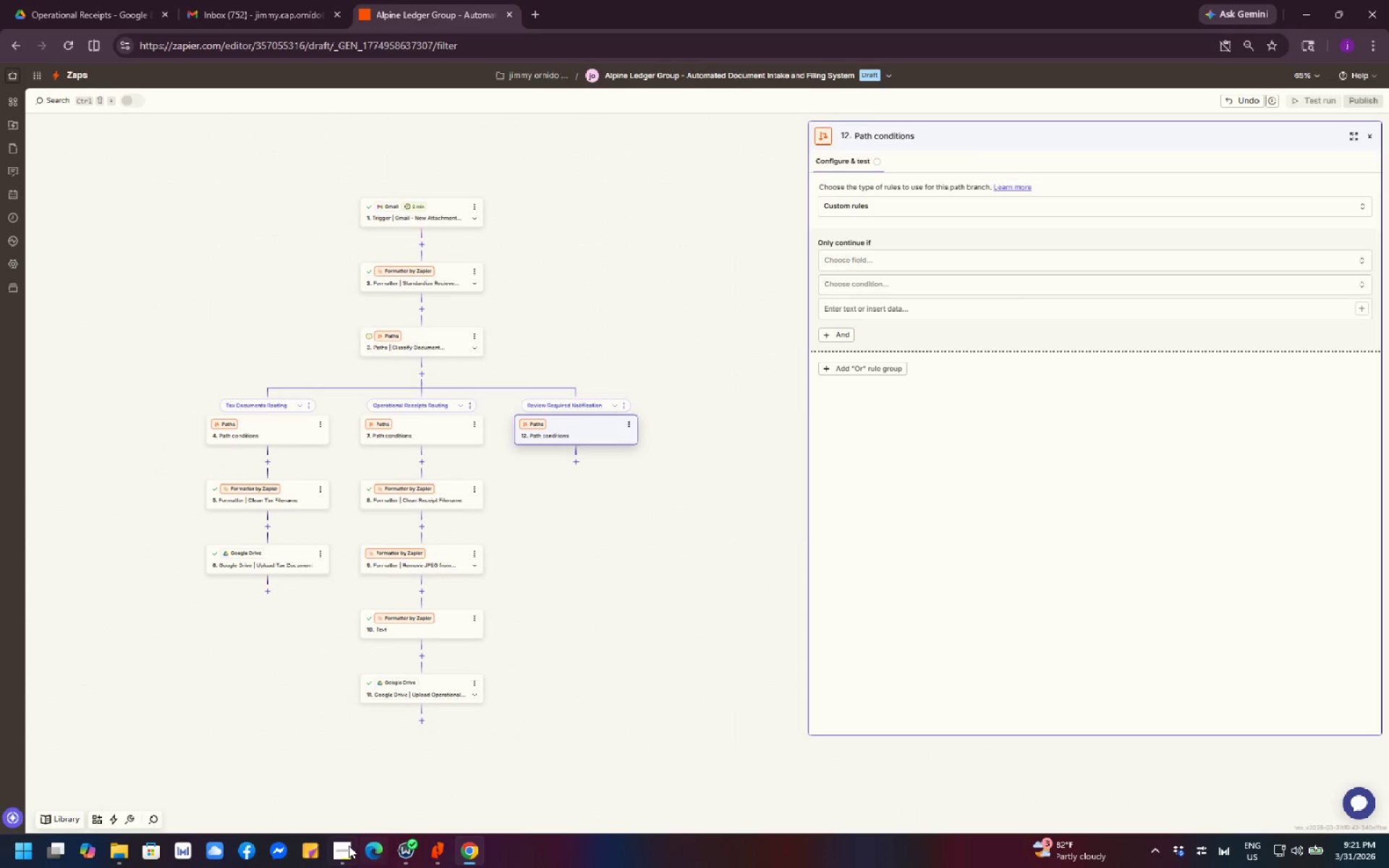 
left_click([347, 846])